 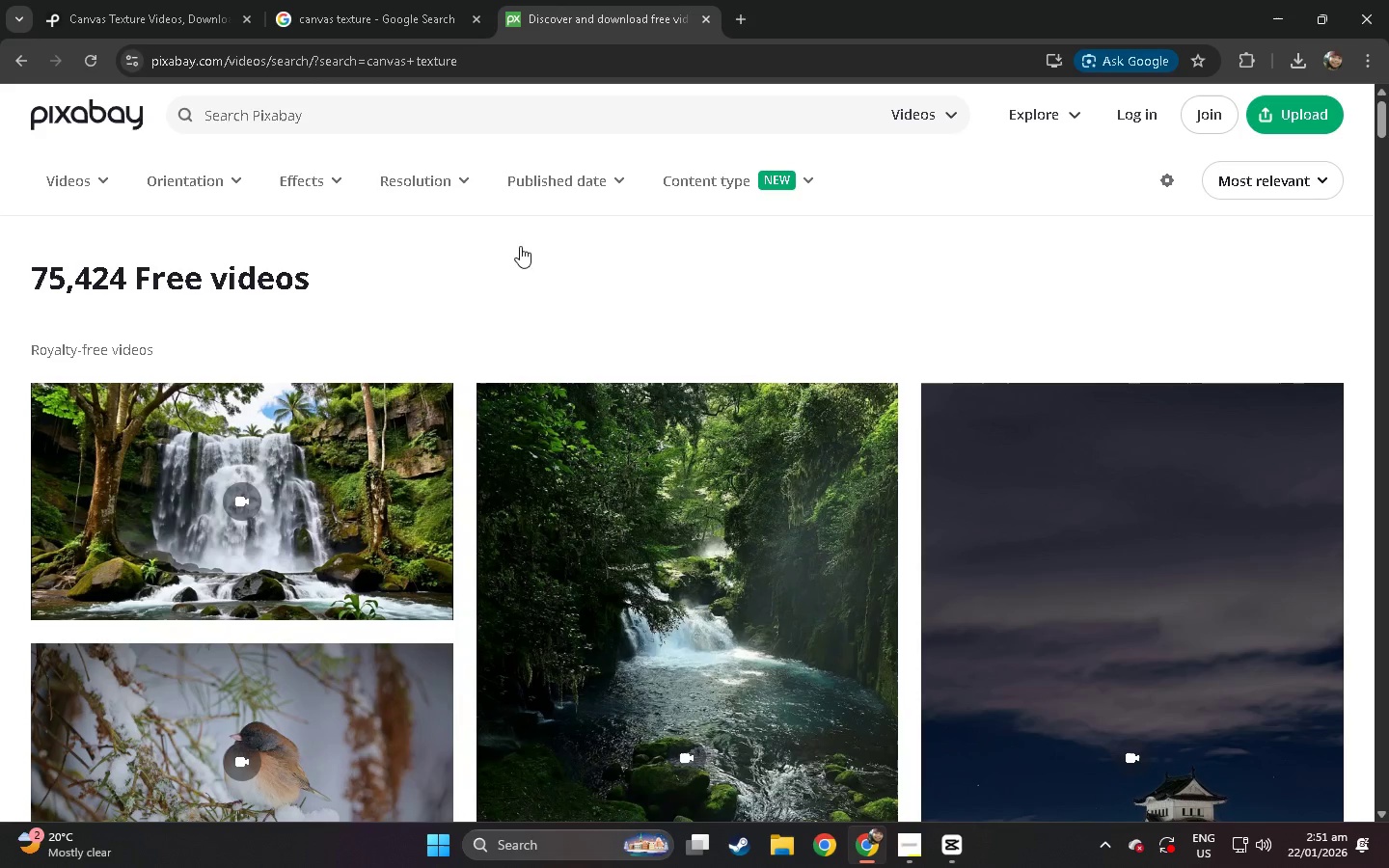 
left_click([352, 125])
 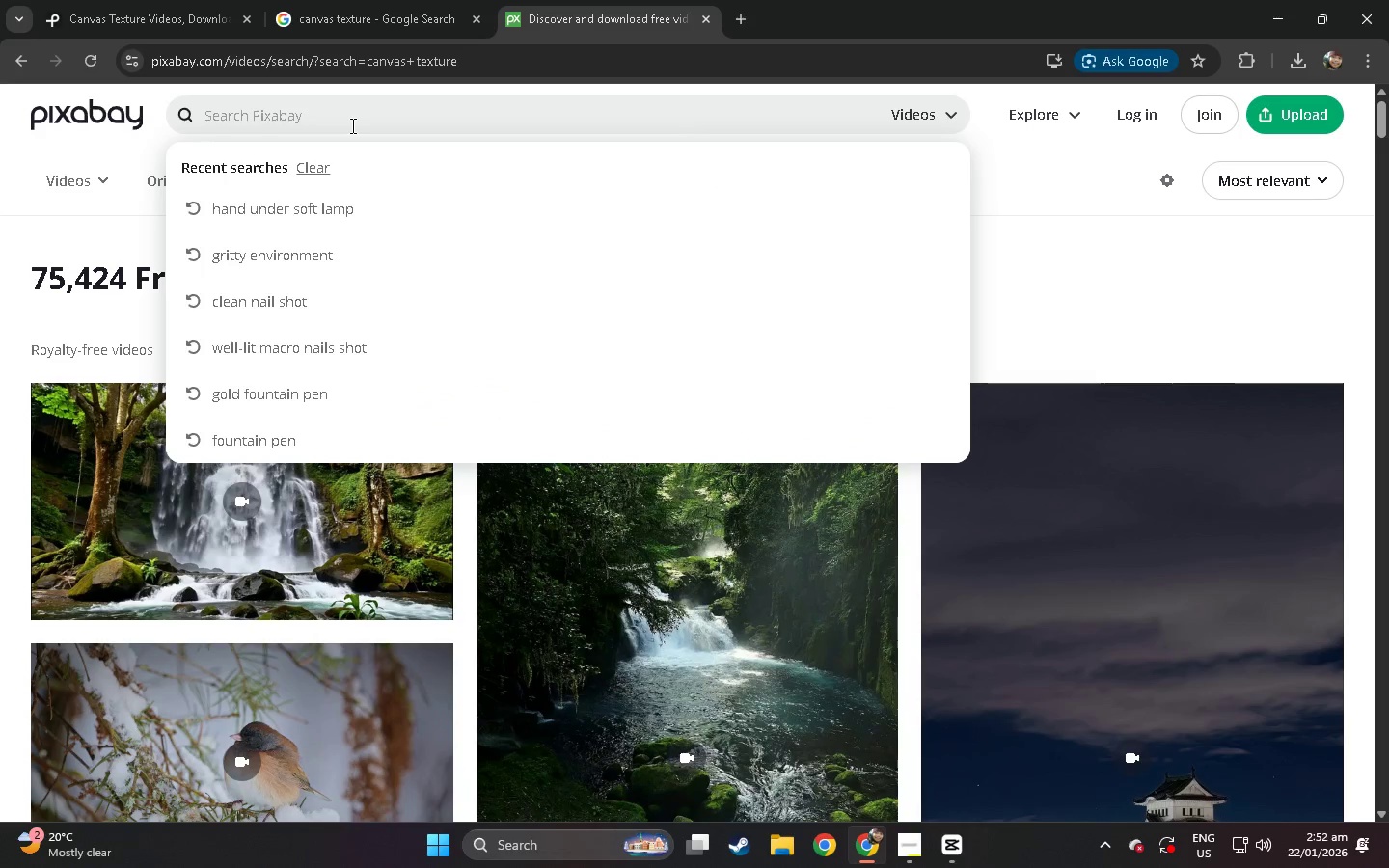 
key(Control+ControlLeft)
 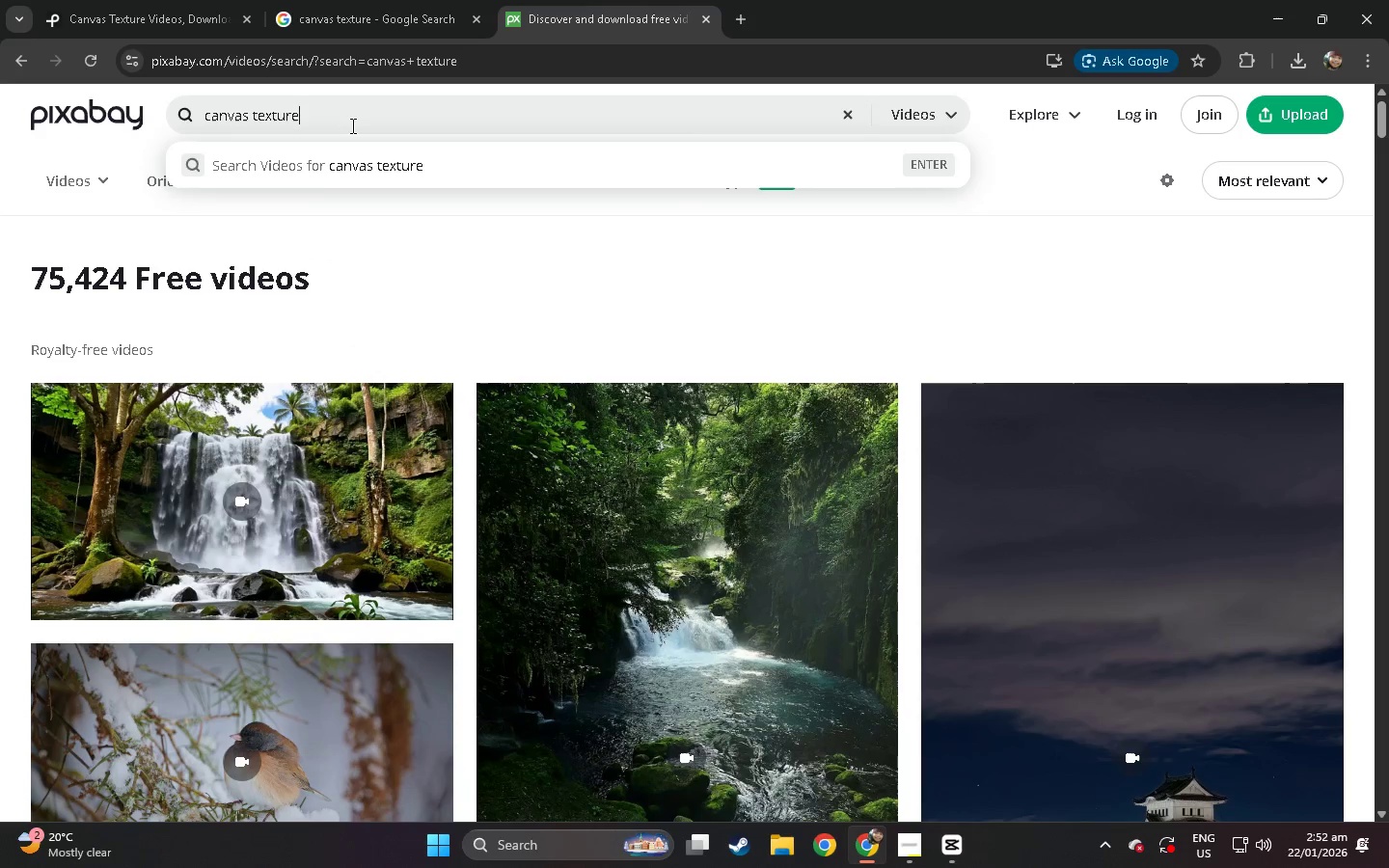 
key(Control+V)
 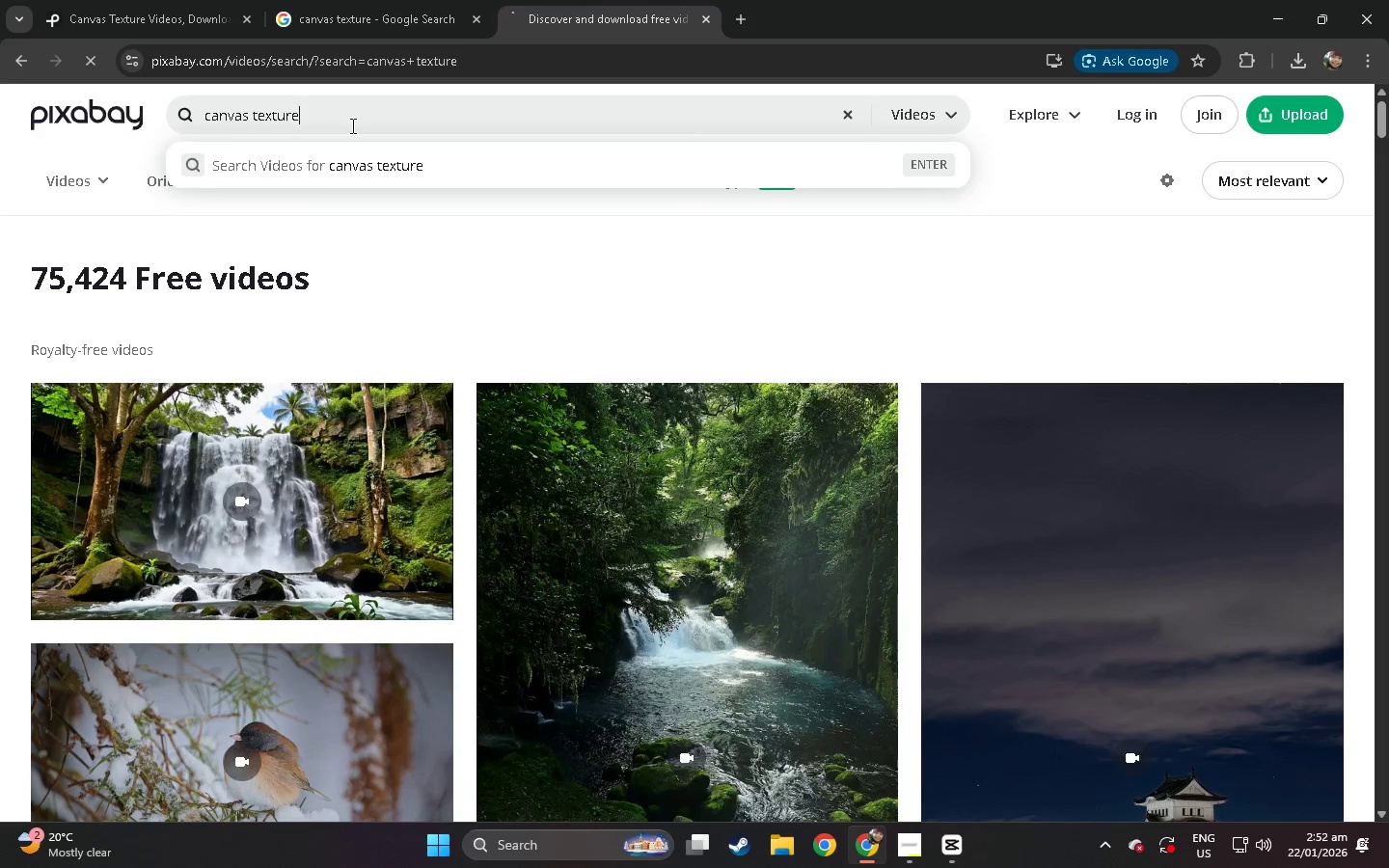 
key(NumpadEnter)
 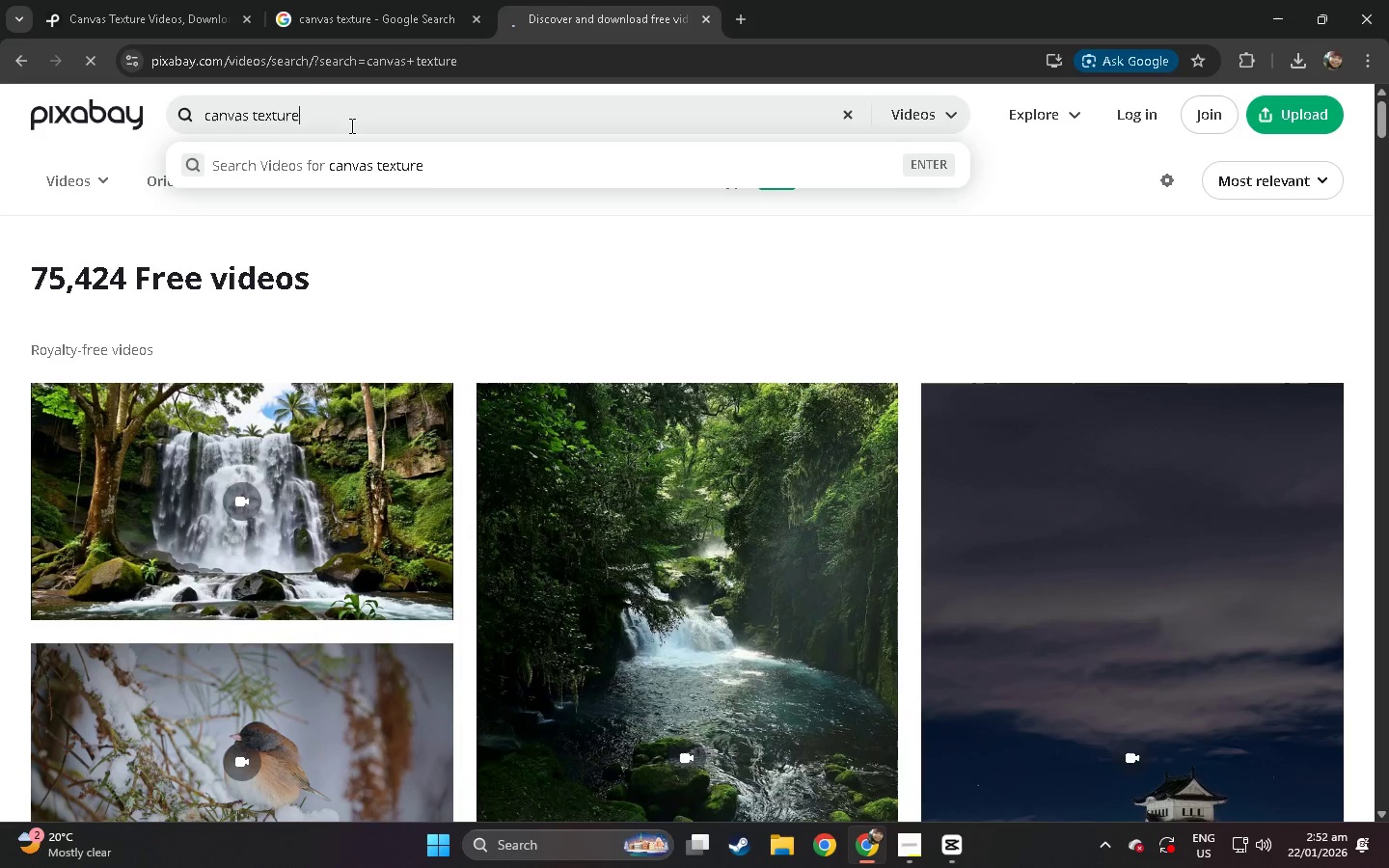 
left_click([142, 0])
 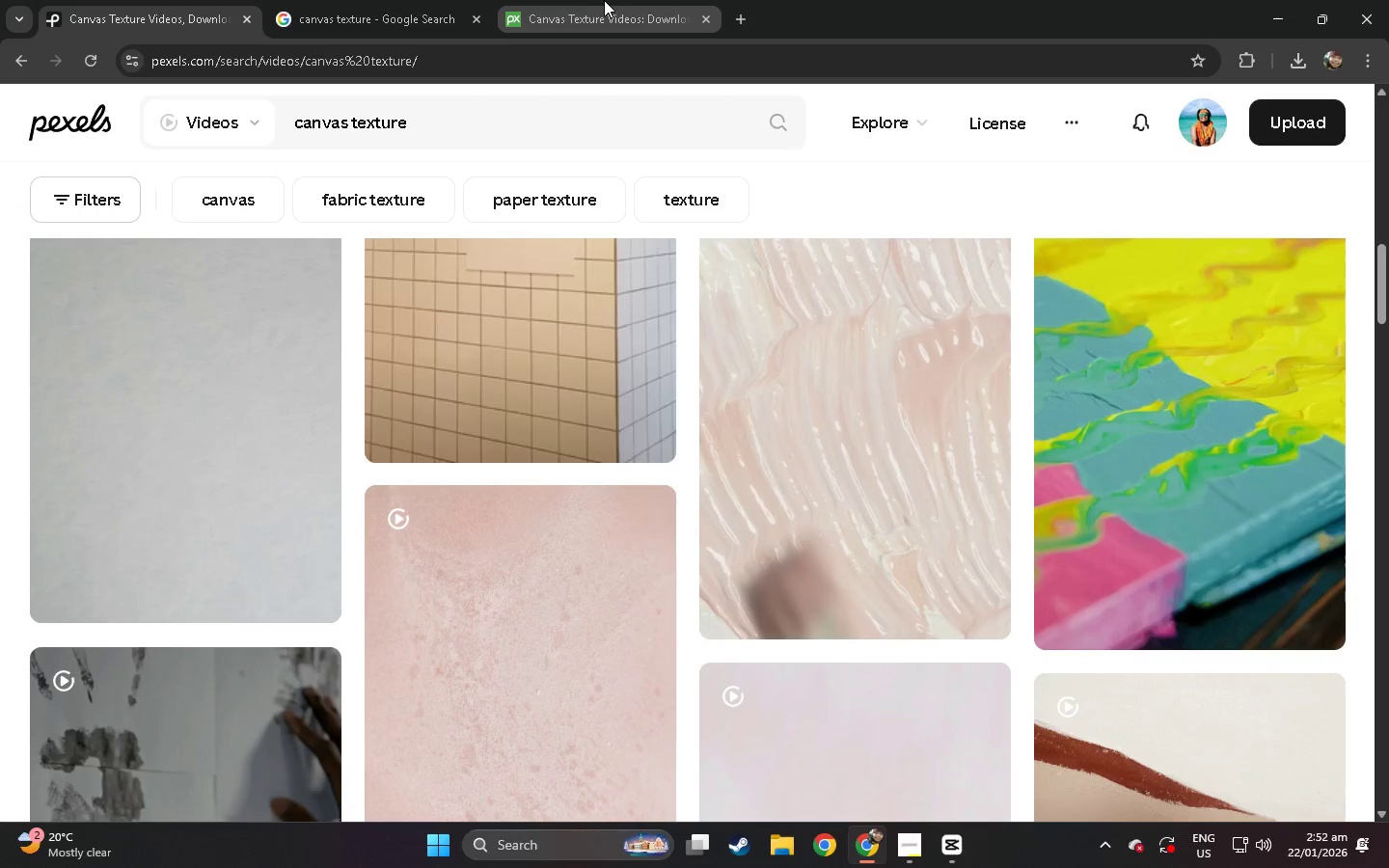 
left_click([607, 0])
 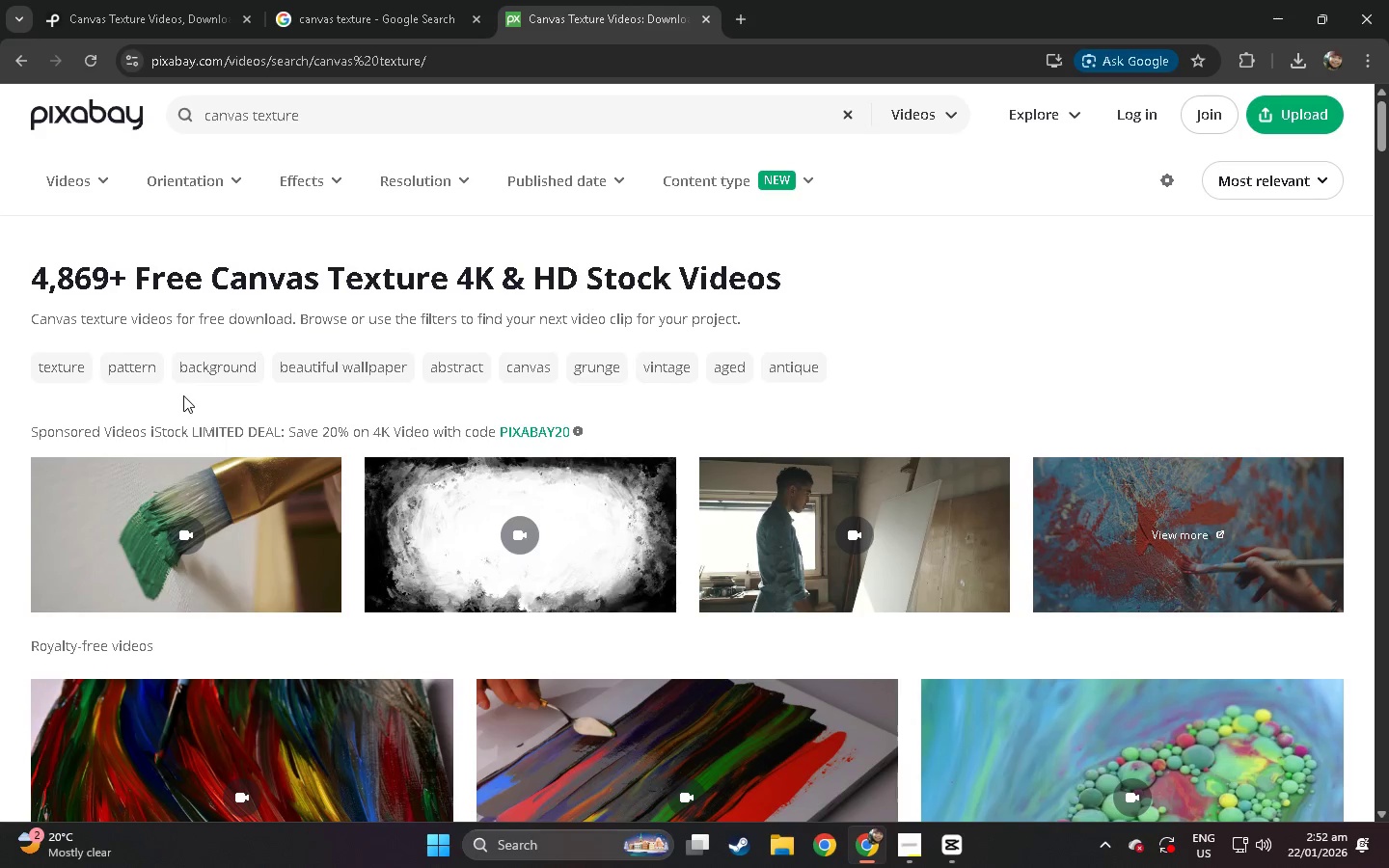 
left_click([179, 0])
 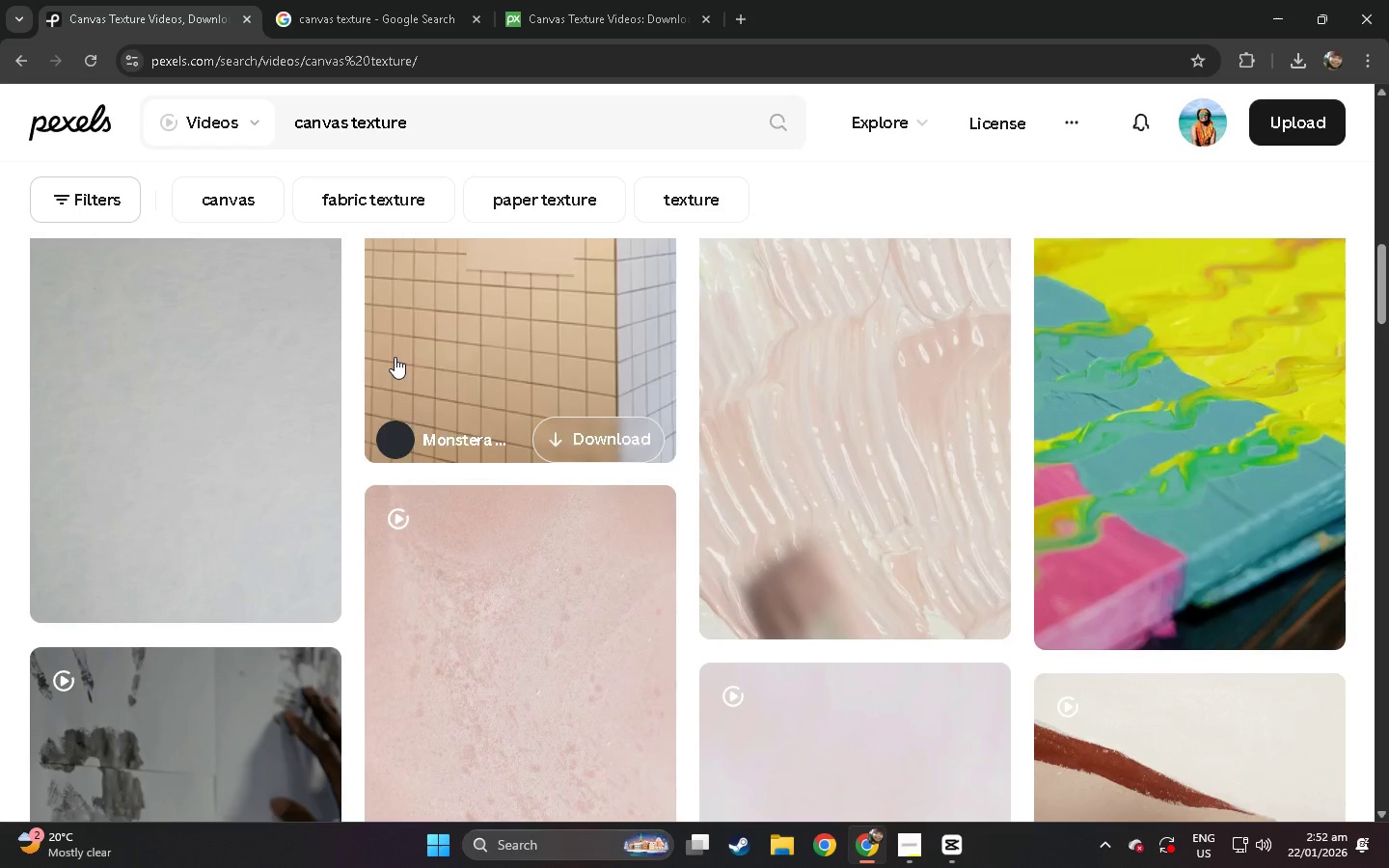 
scroll: coordinate [395, 364], scroll_direction: down, amount: 12.0
 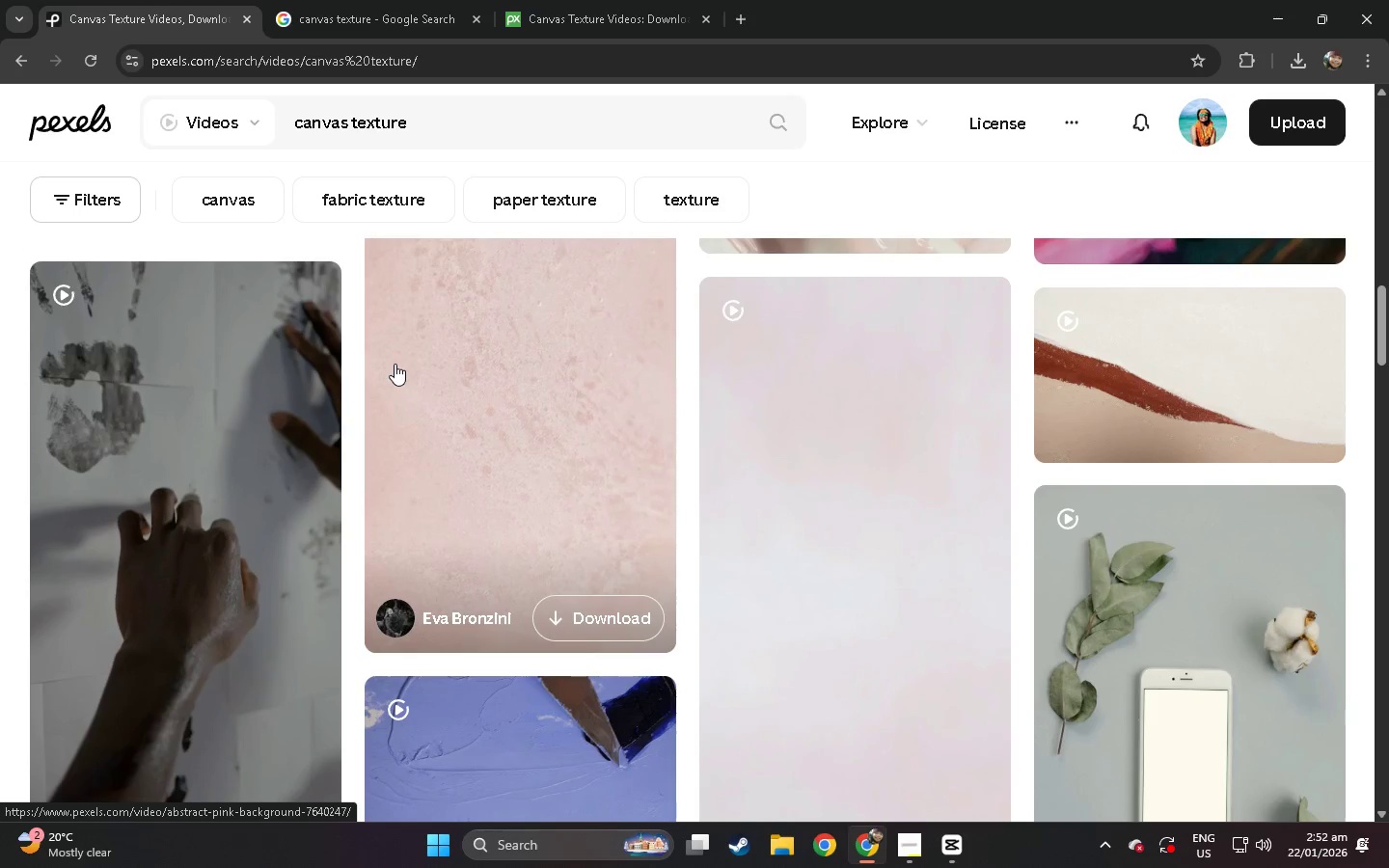 
scroll: coordinate [395, 364], scroll_direction: up, amount: 3.0
 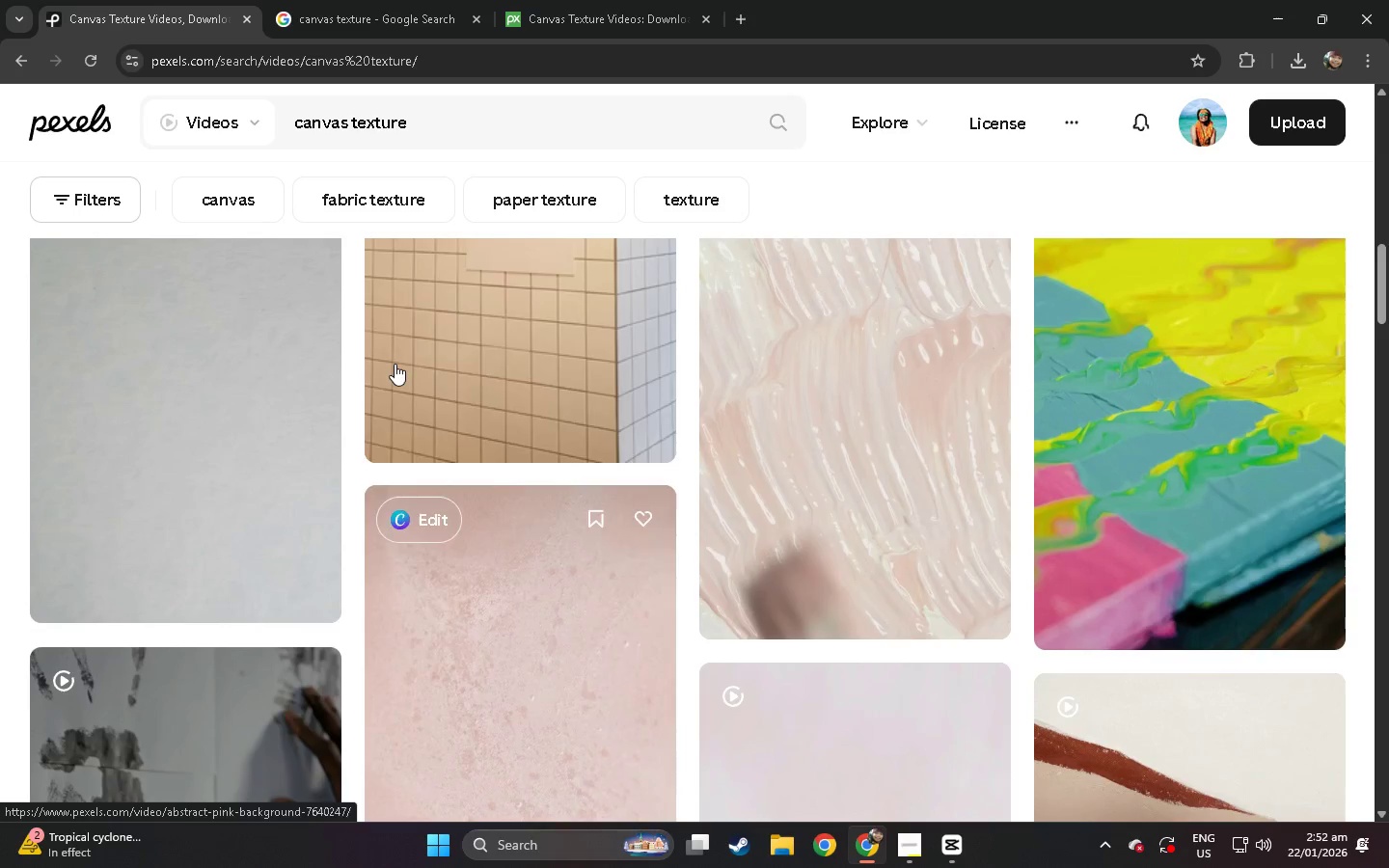 
left_click([209, 337])
 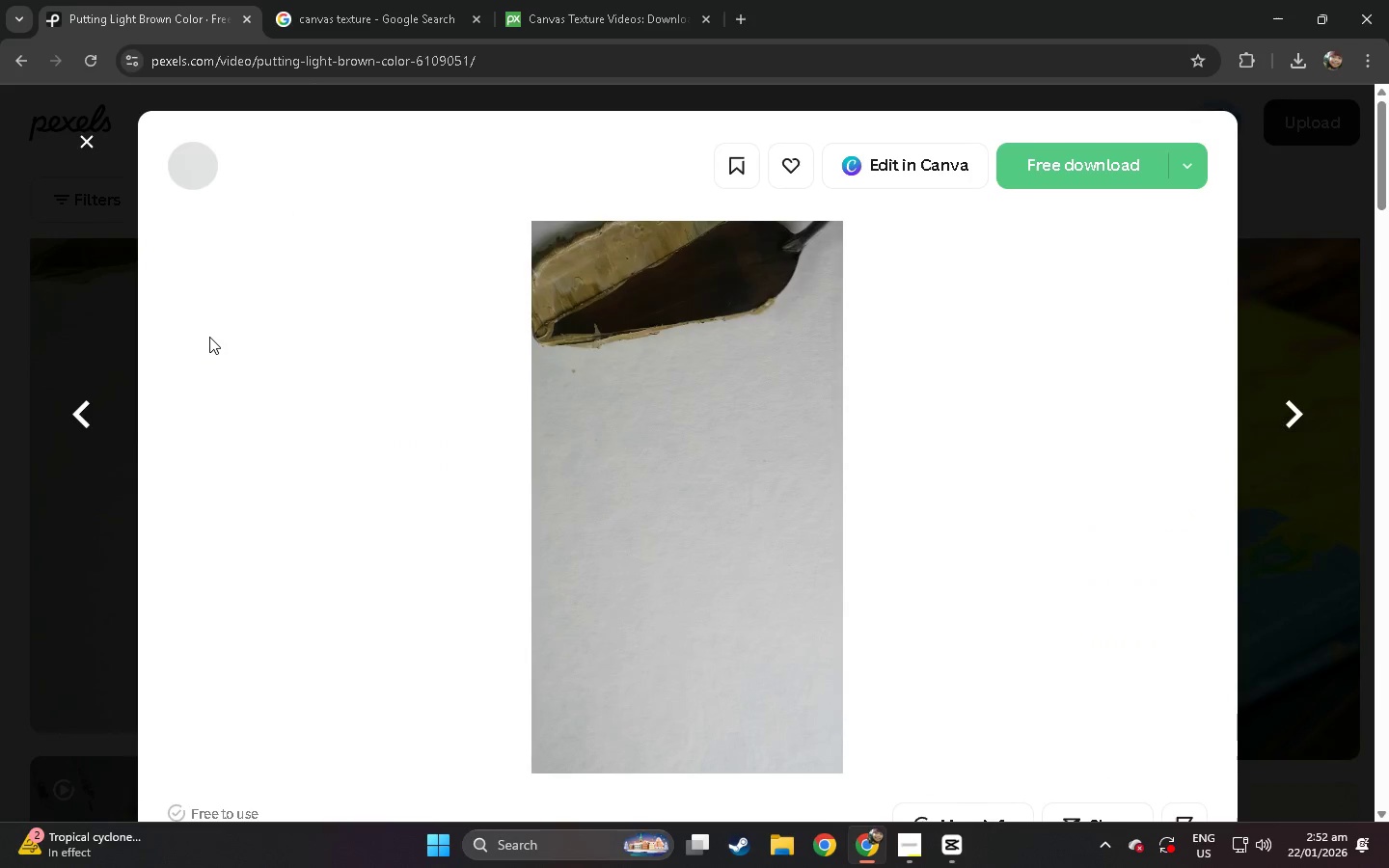 
left_click([0, 339])
 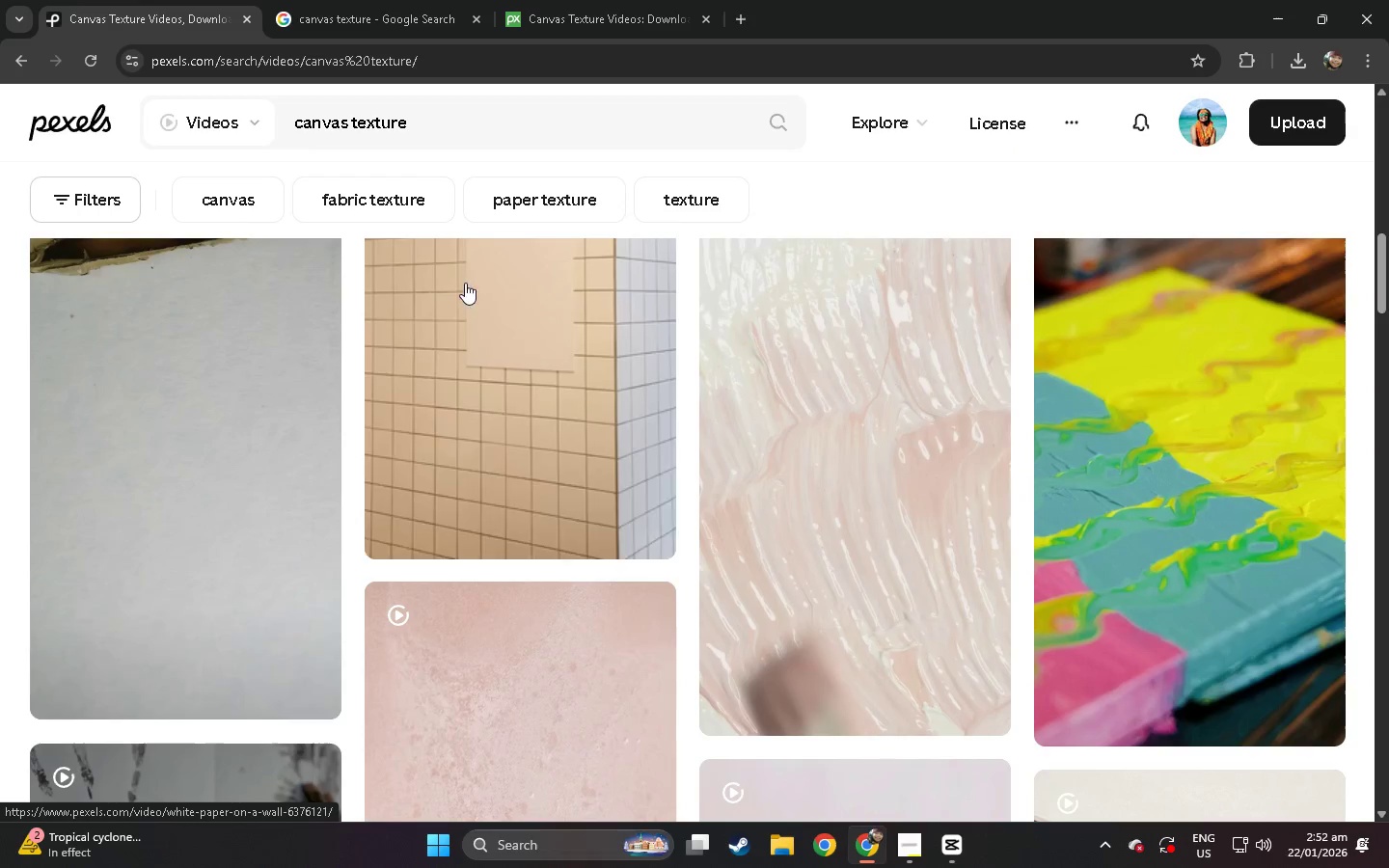 
key(Alt+AltLeft)
 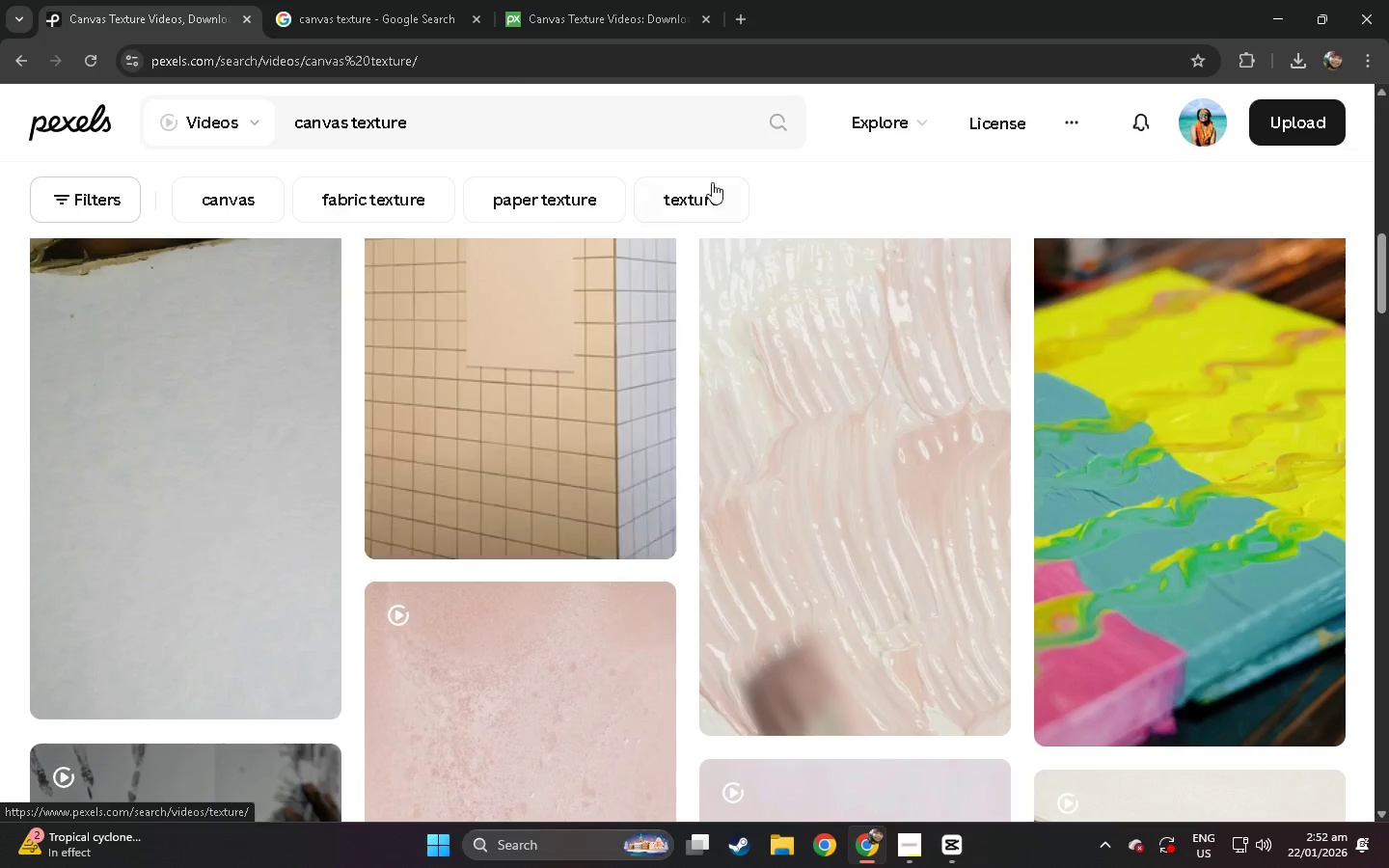 
key(Alt+Tab)